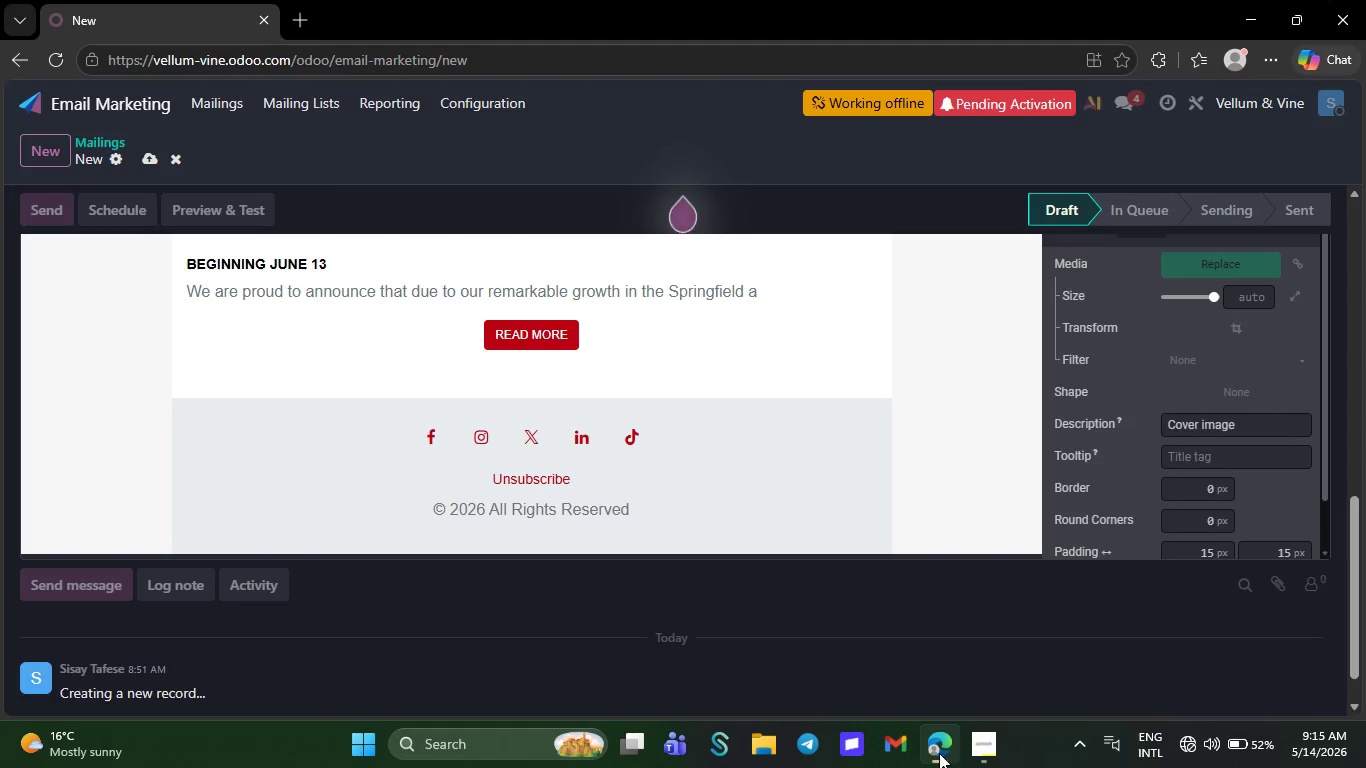 
key(Backspace)
 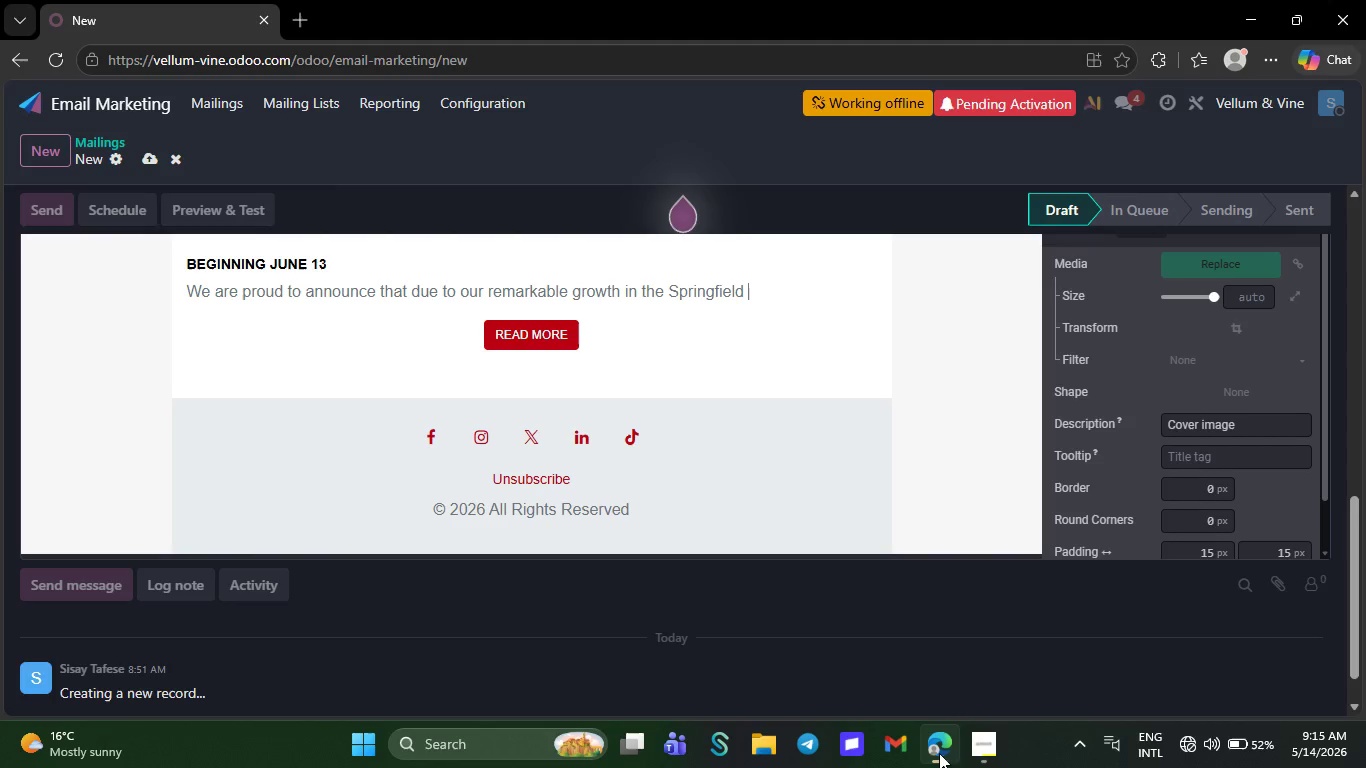 
key(Backspace)
 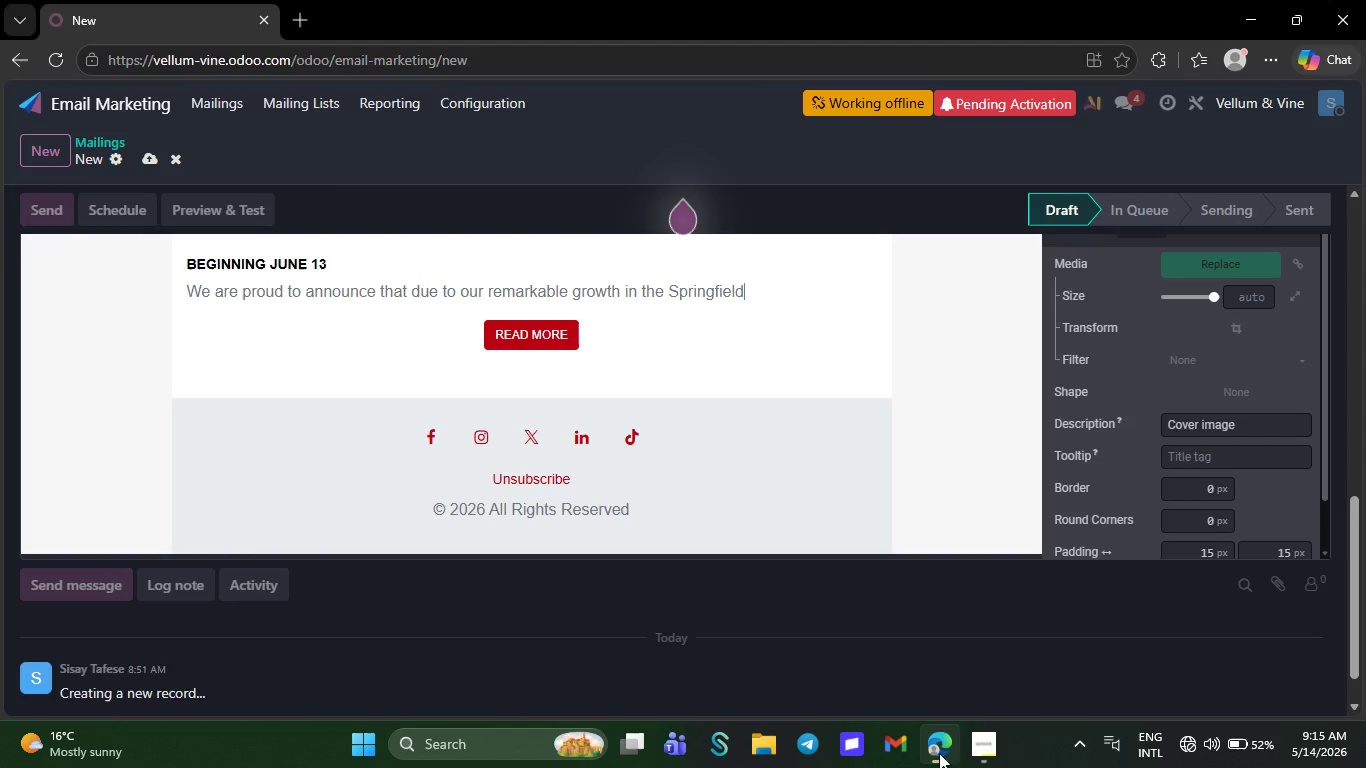 
key(Backspace)
 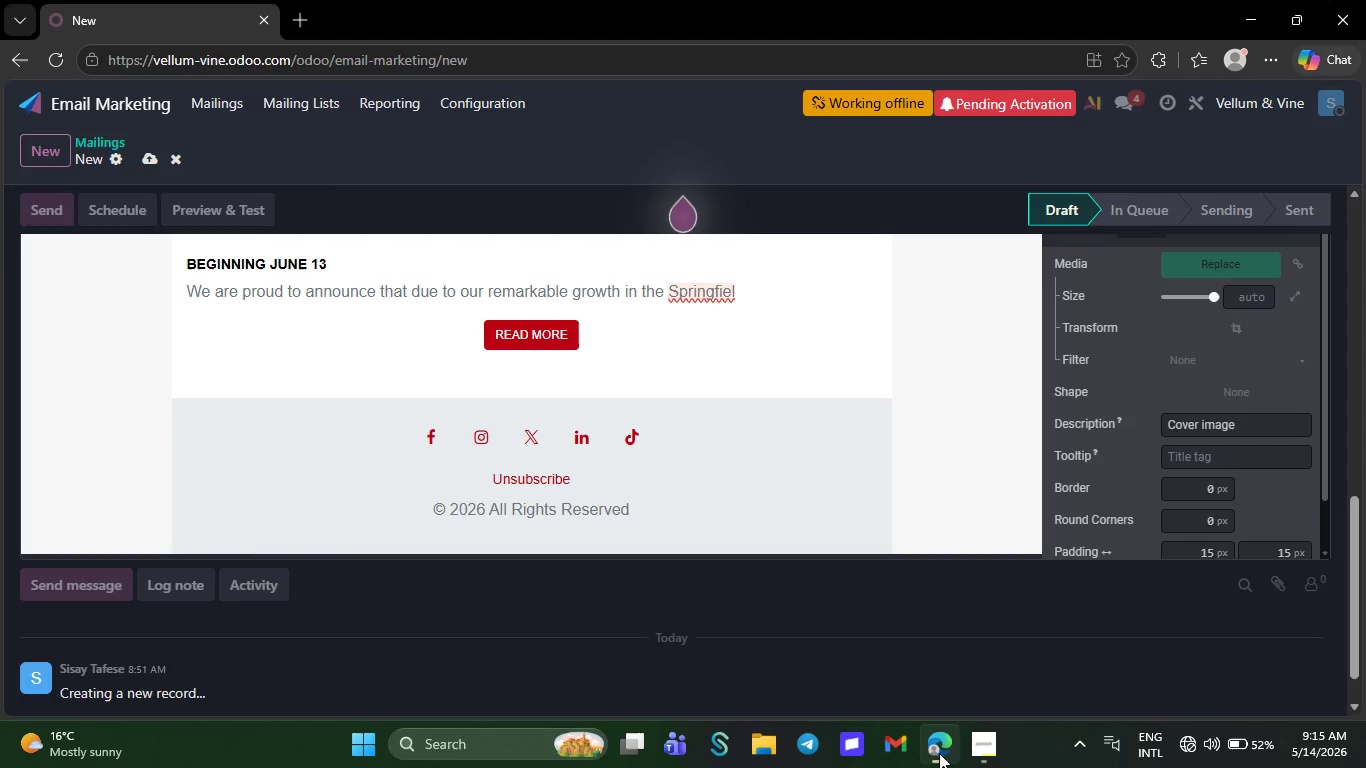 
key(Backspace)
 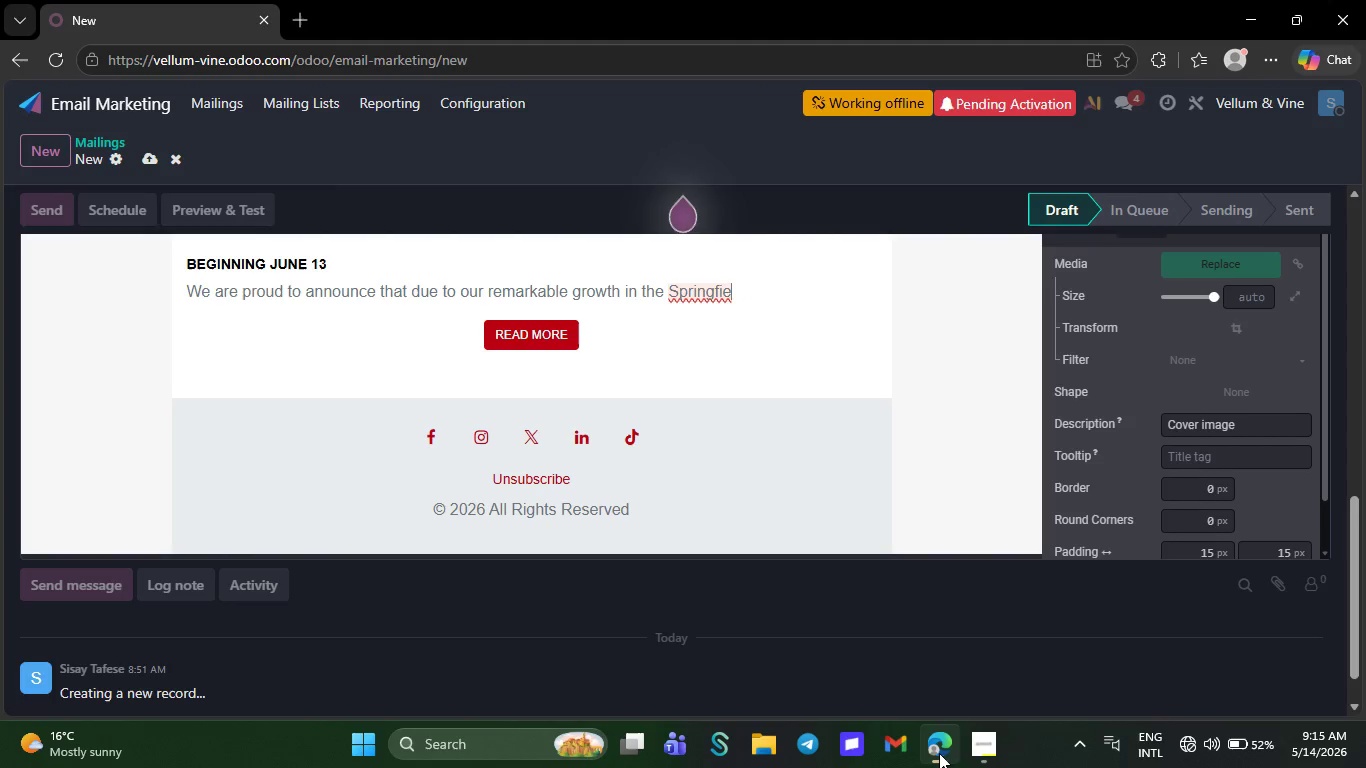 
key(Backspace)
 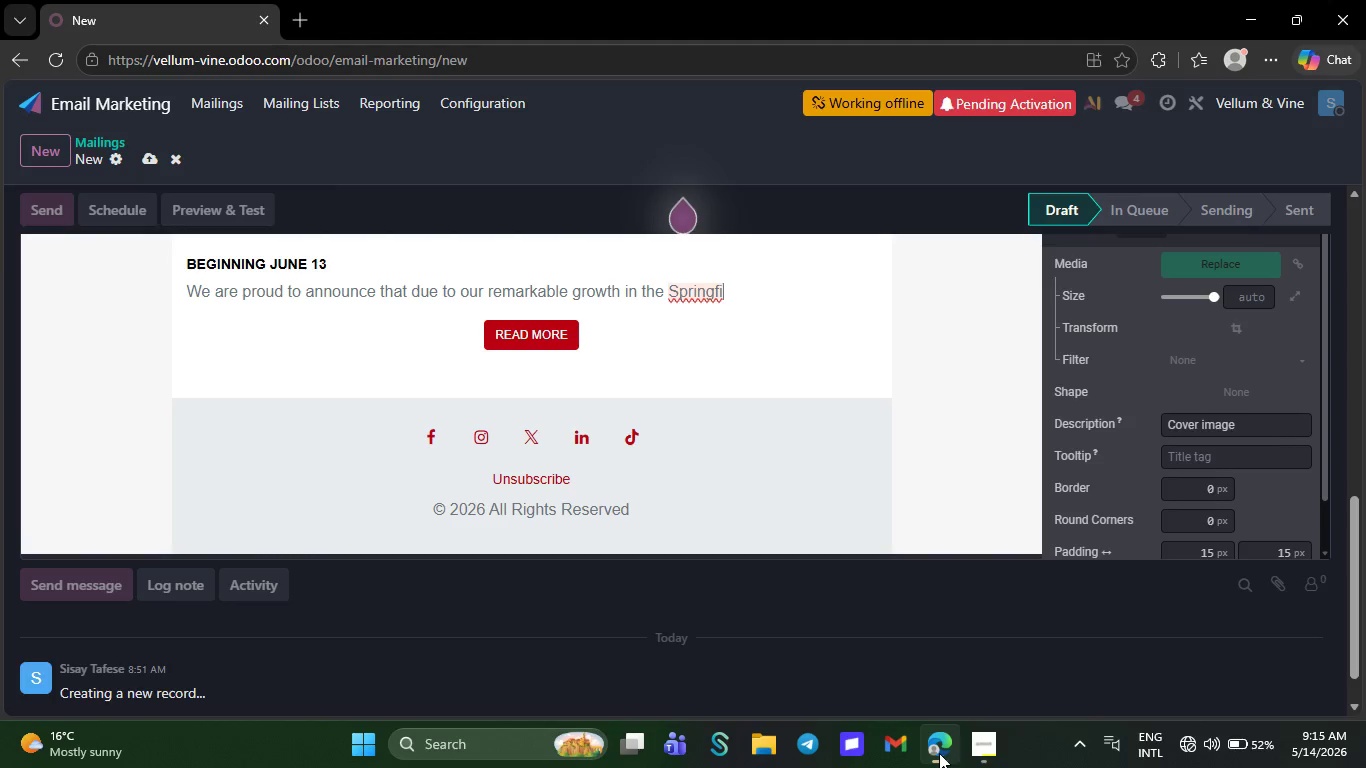 
key(Backspace)
 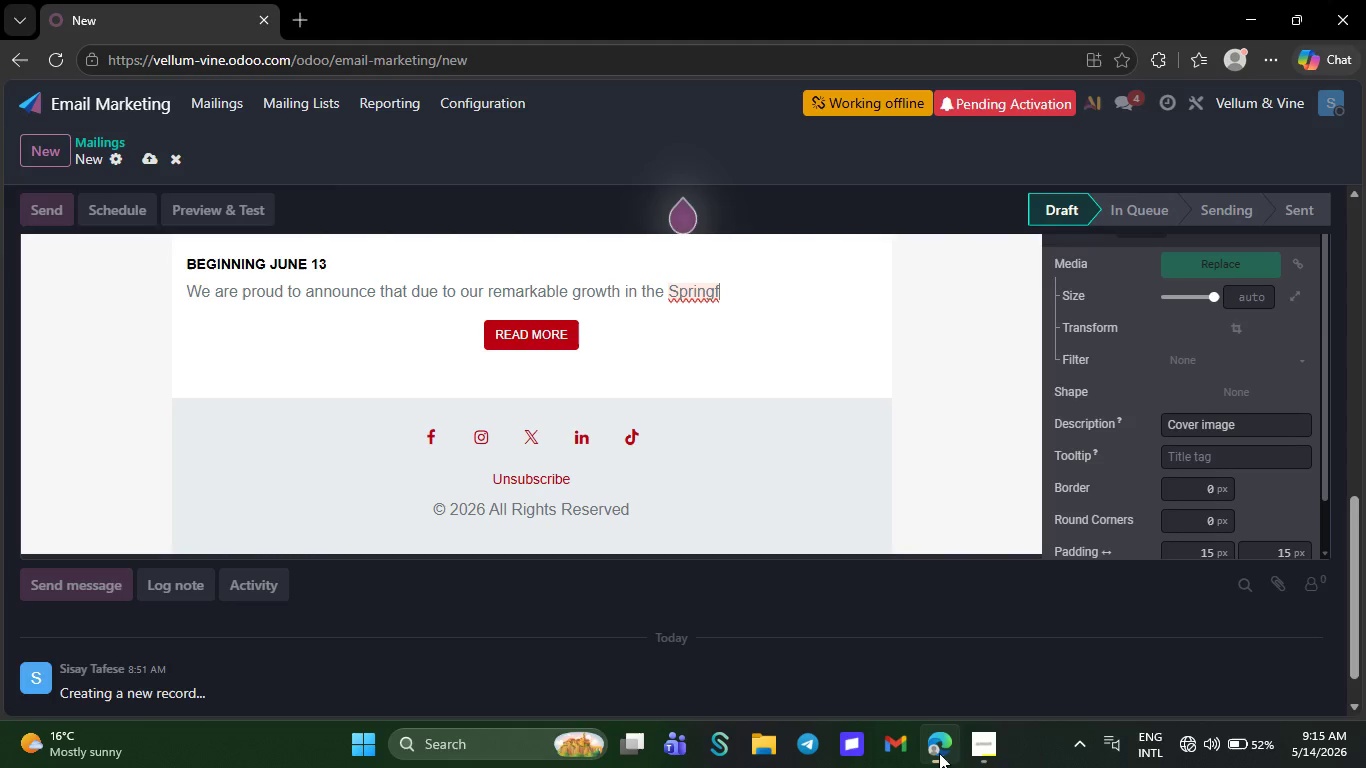 
key(Backspace)
 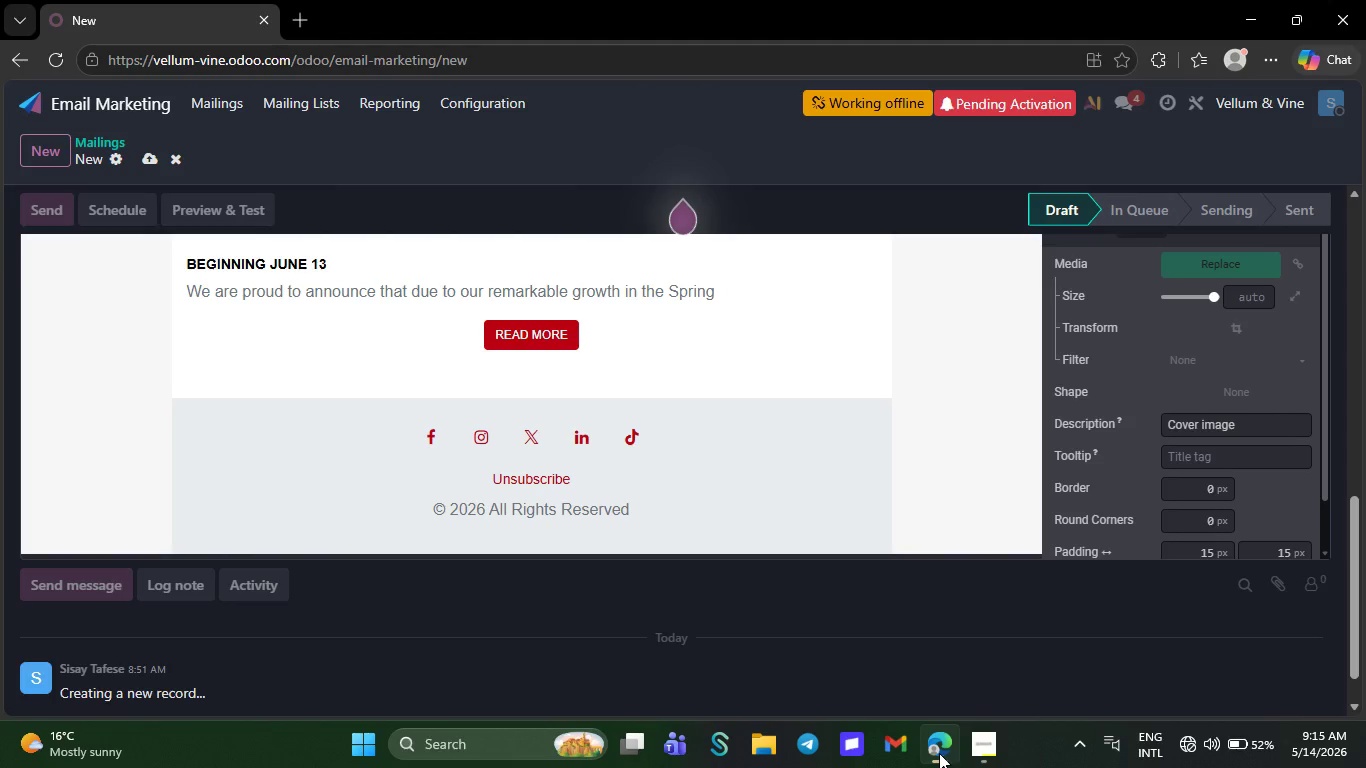 
key(Backspace)
 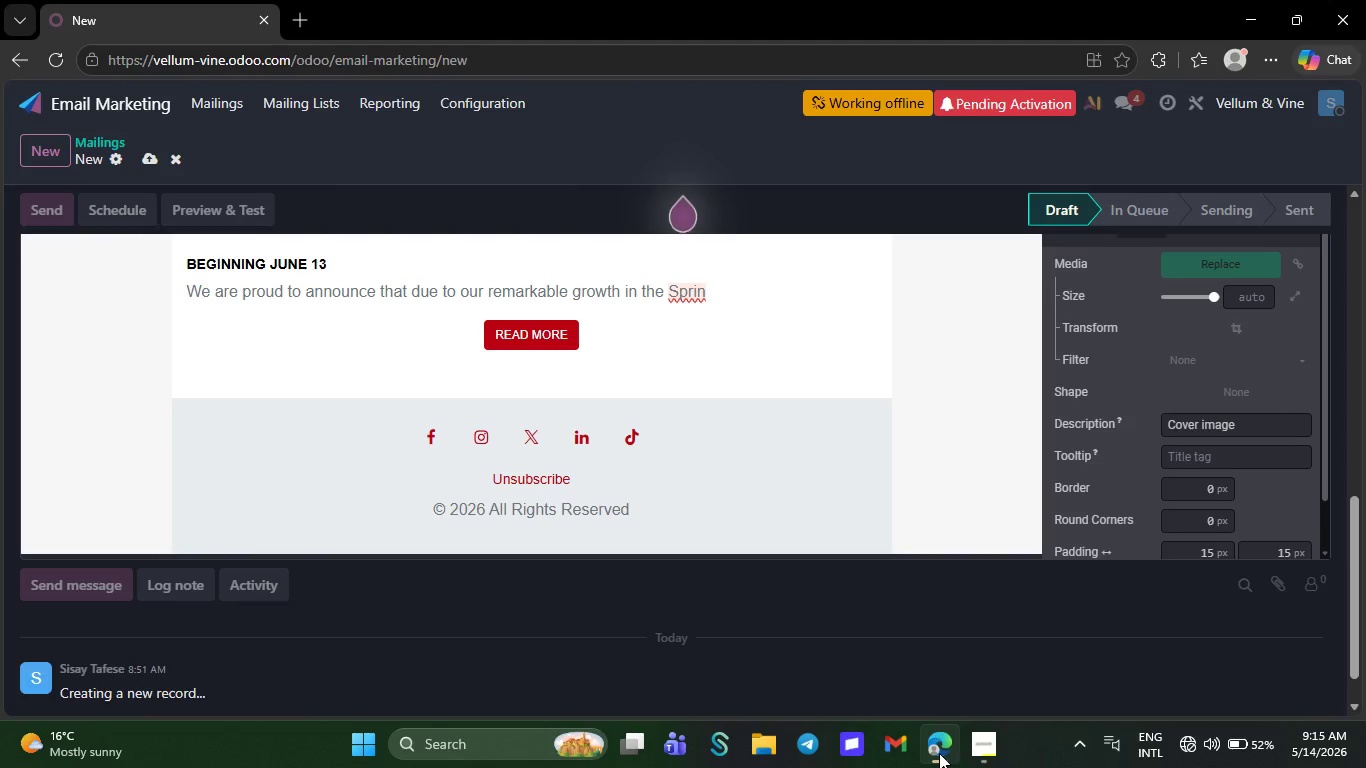 
key(Backspace)
 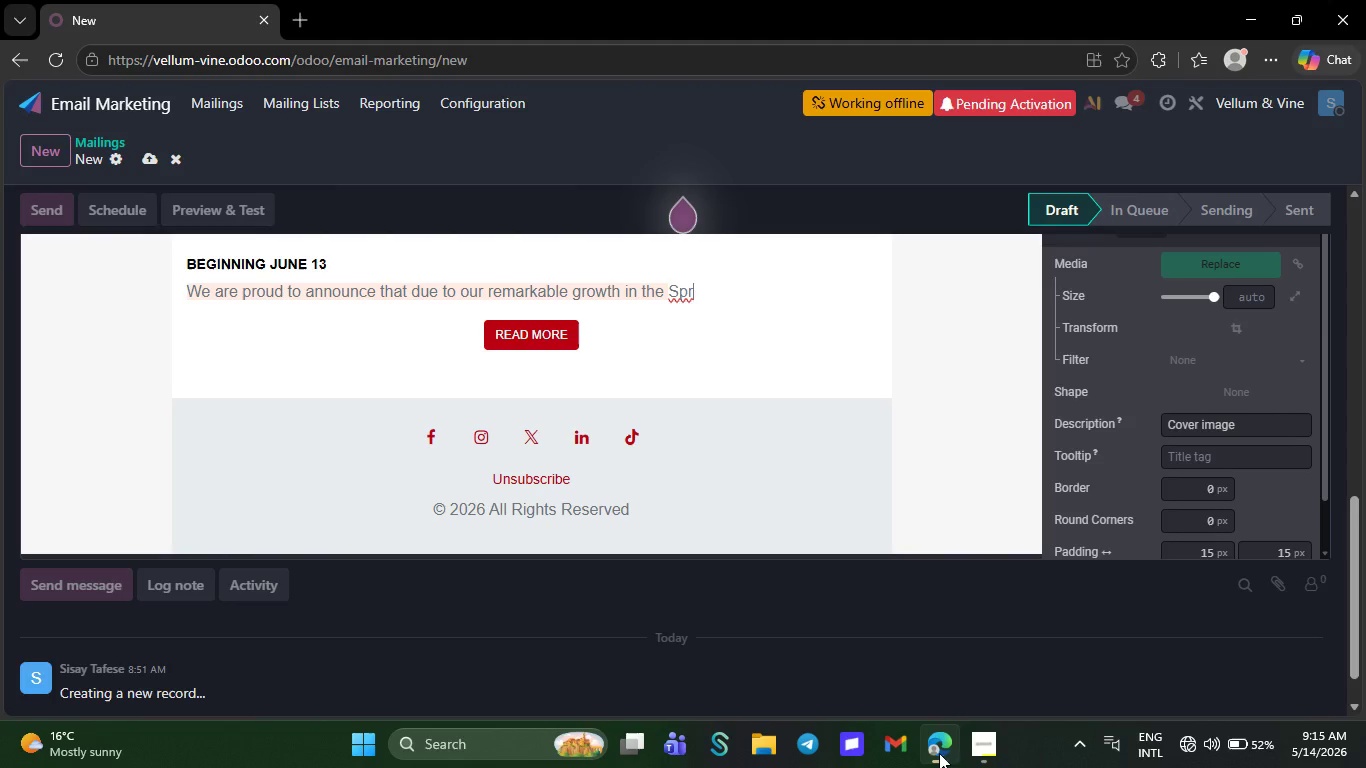 
key(Backspace)
 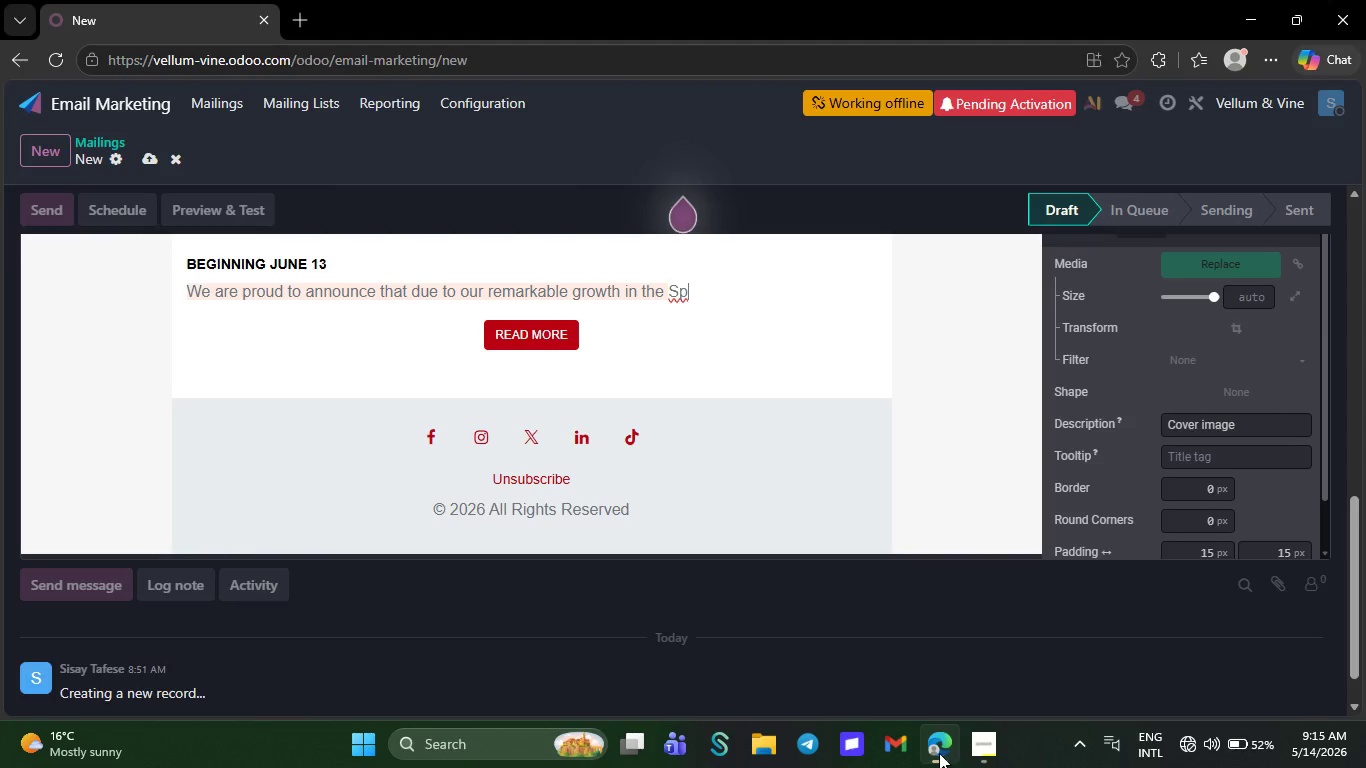 
key(Backspace)
 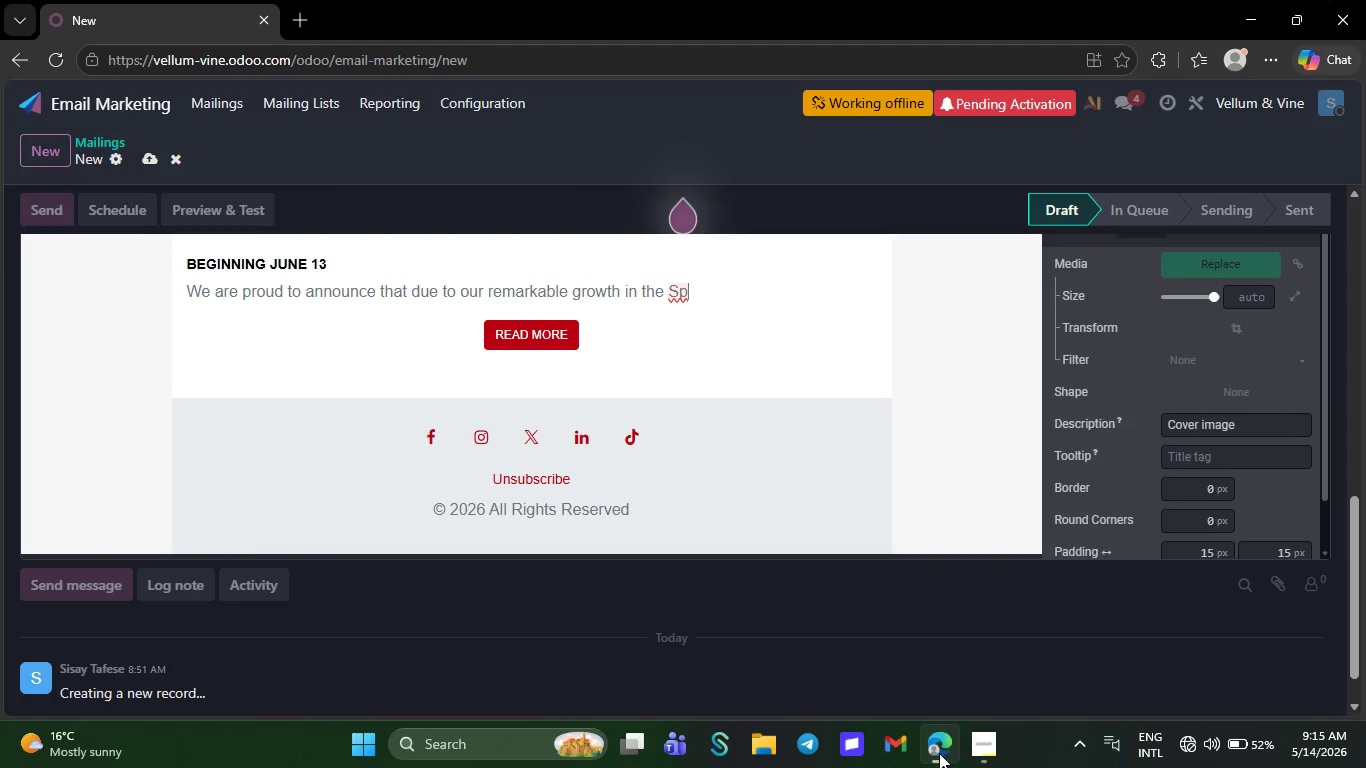 
key(Backspace)
 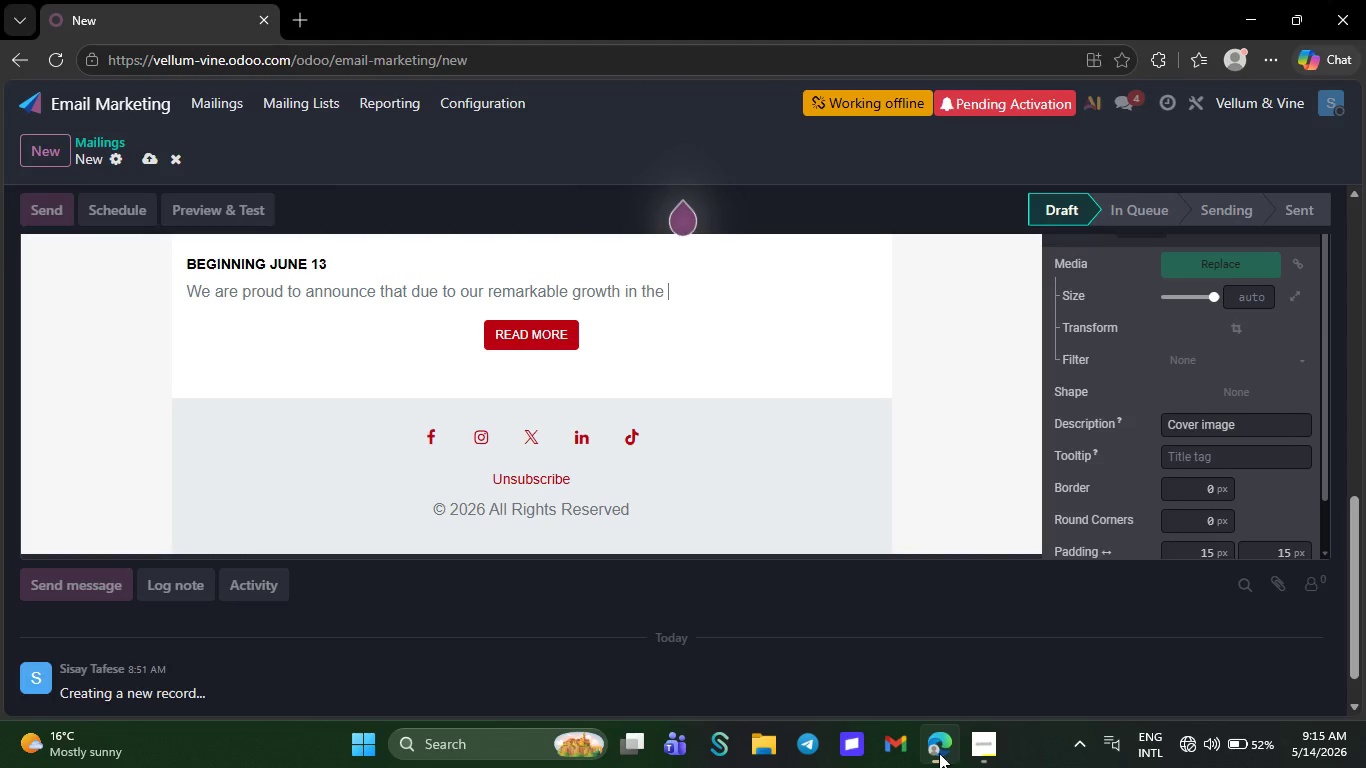 
key(Backspace)
 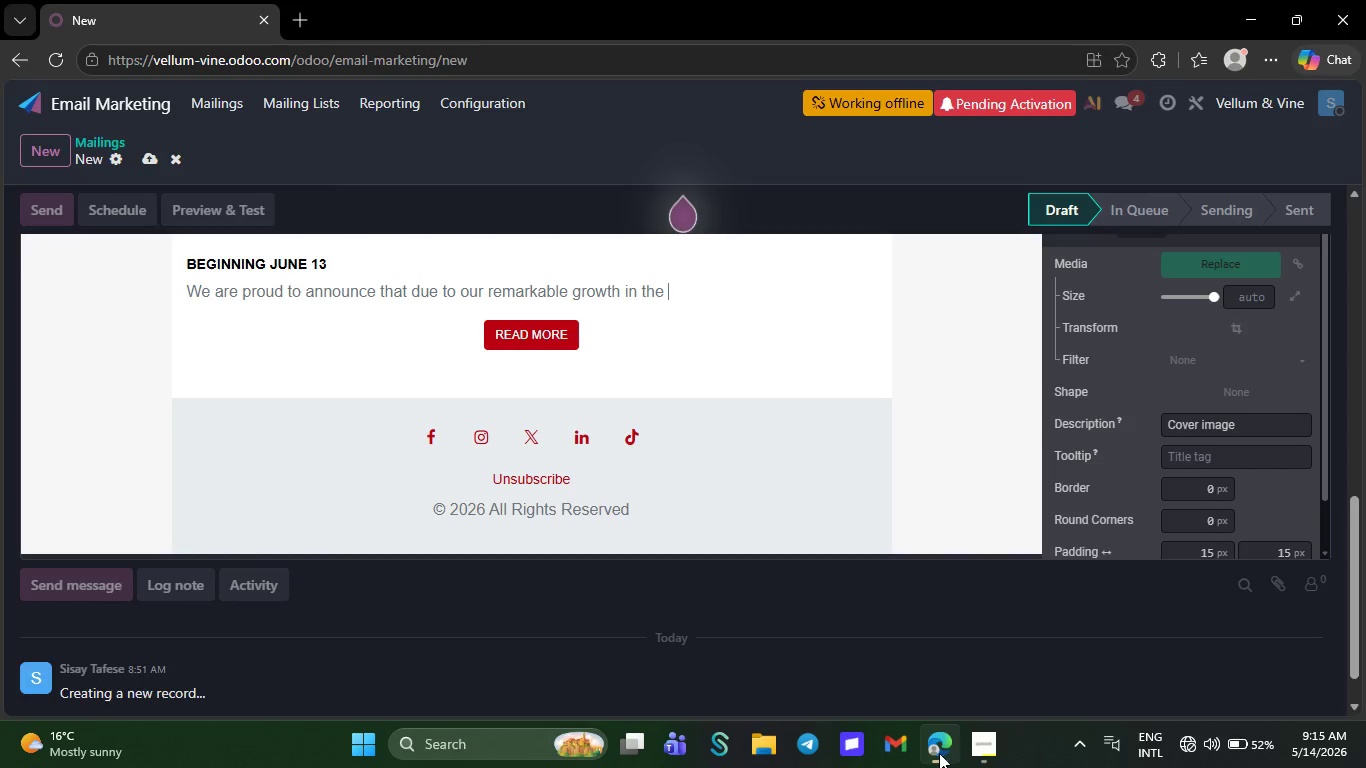 
key(Backspace)
 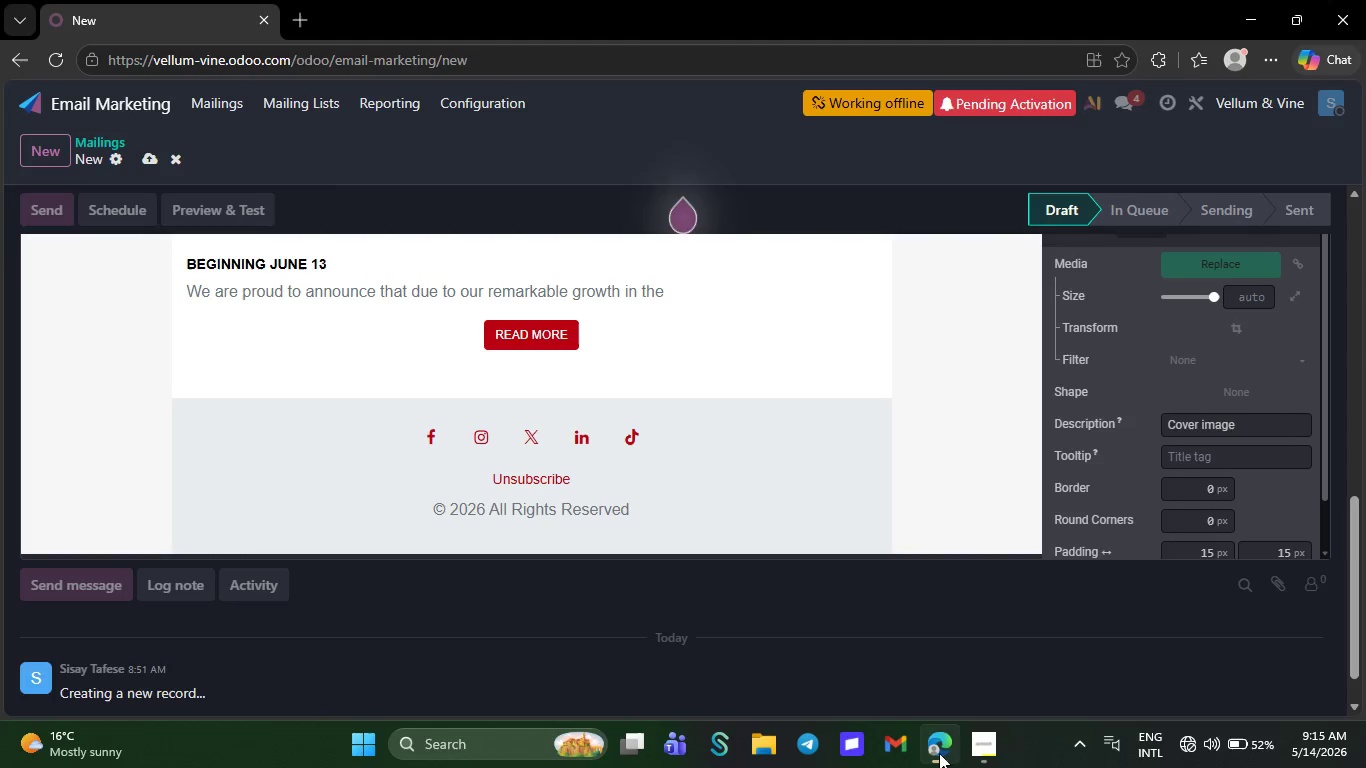 
key(Backspace)
 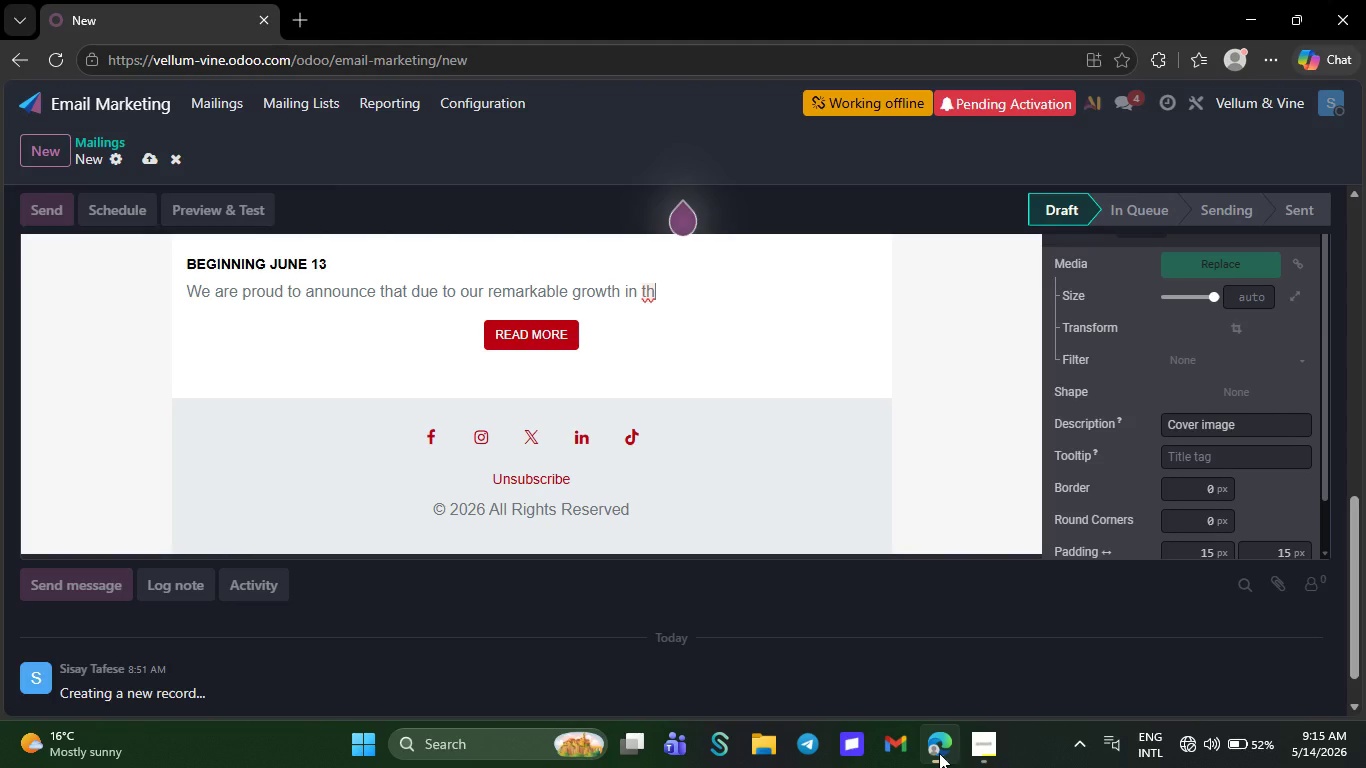 
wait(11.77)
 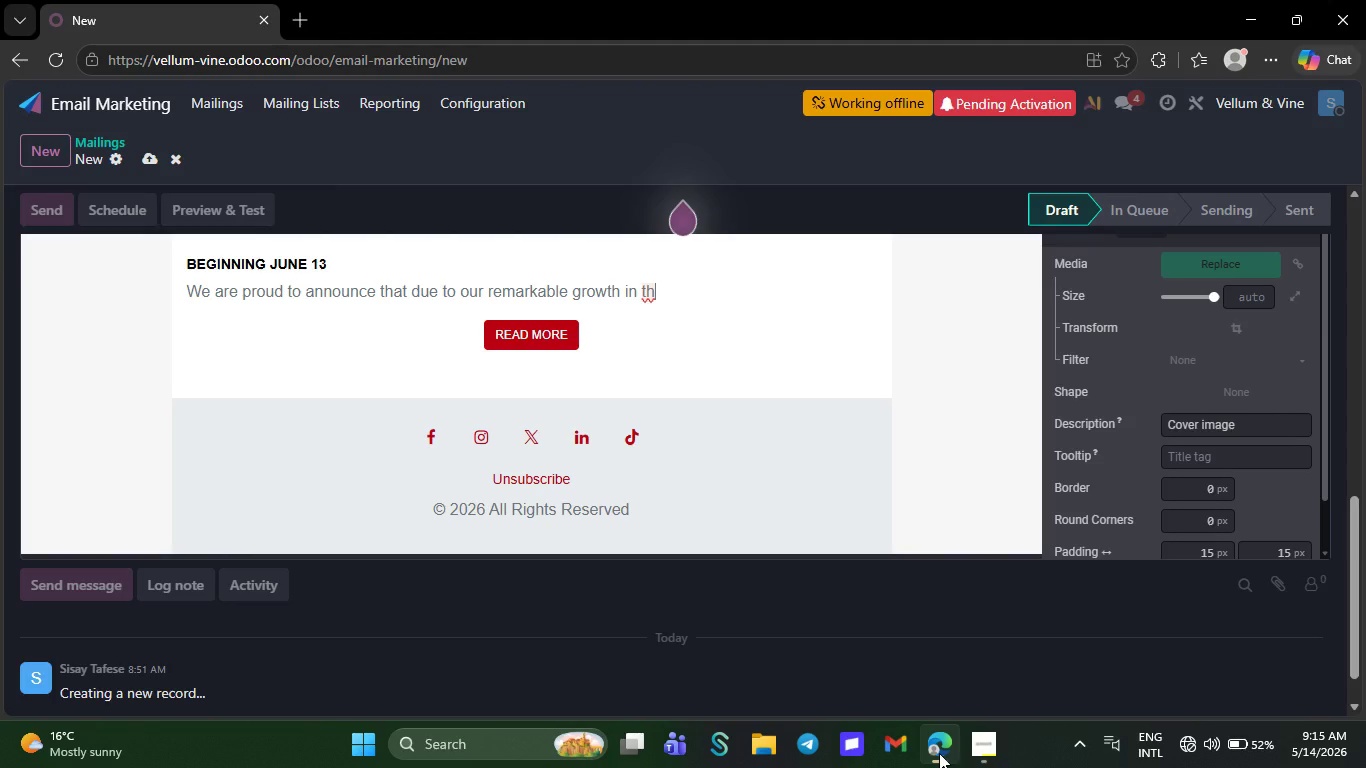 
key(Backspace)
 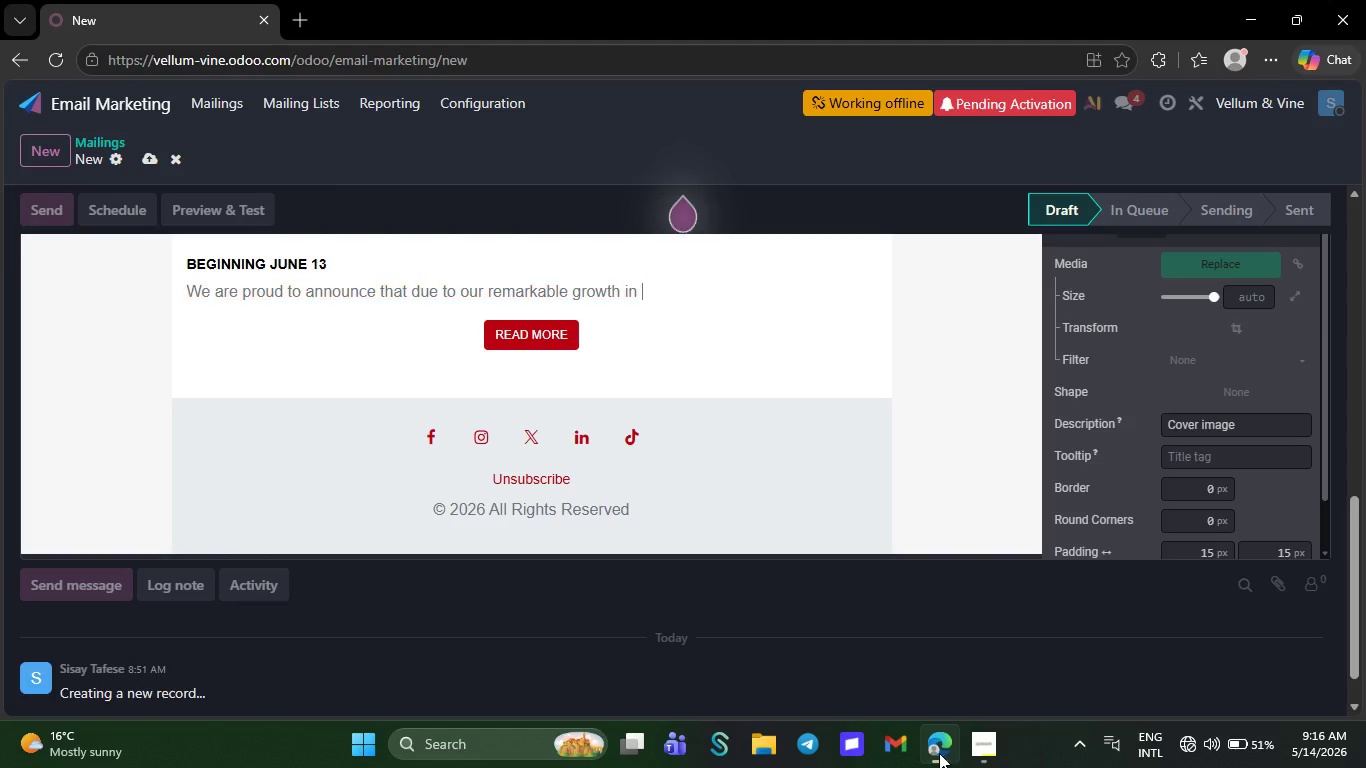 
key(Backspace)
 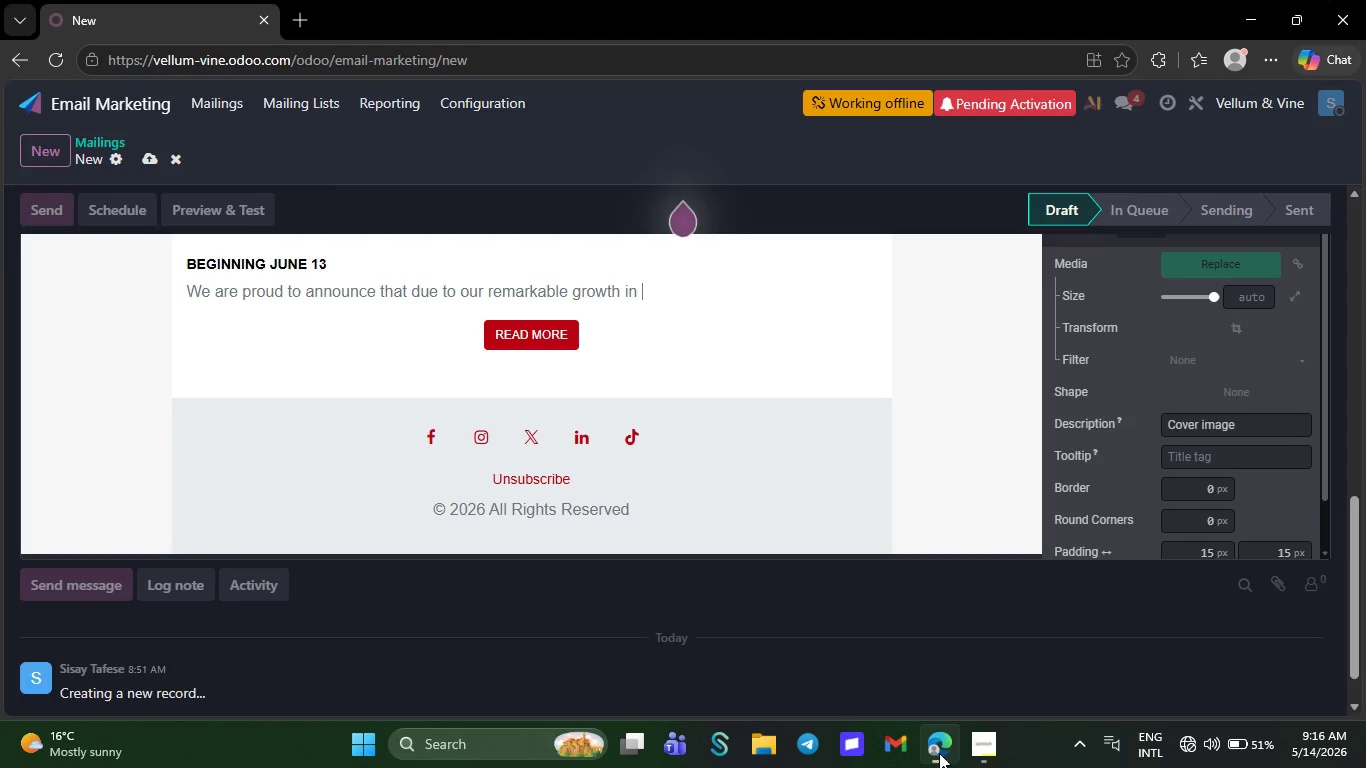 
key(Backspace)
 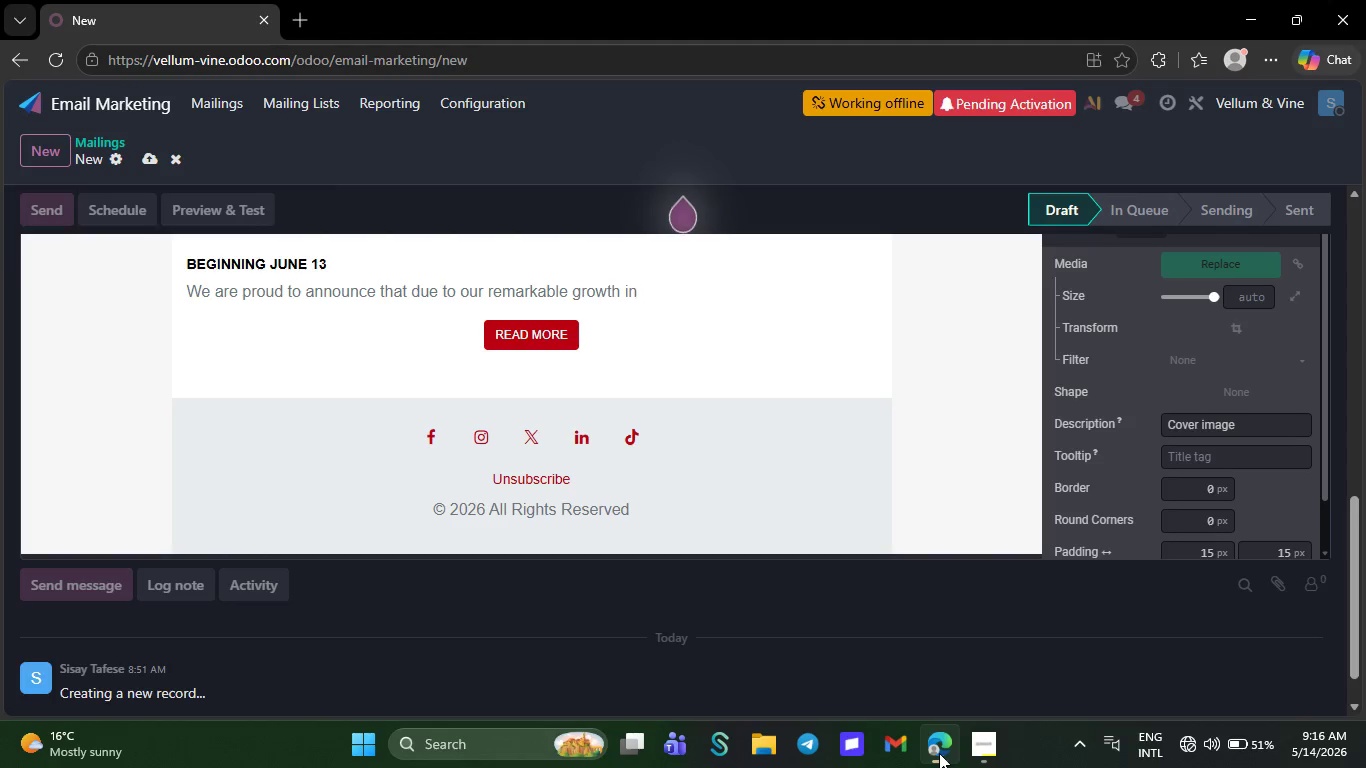 
key(Backspace)
 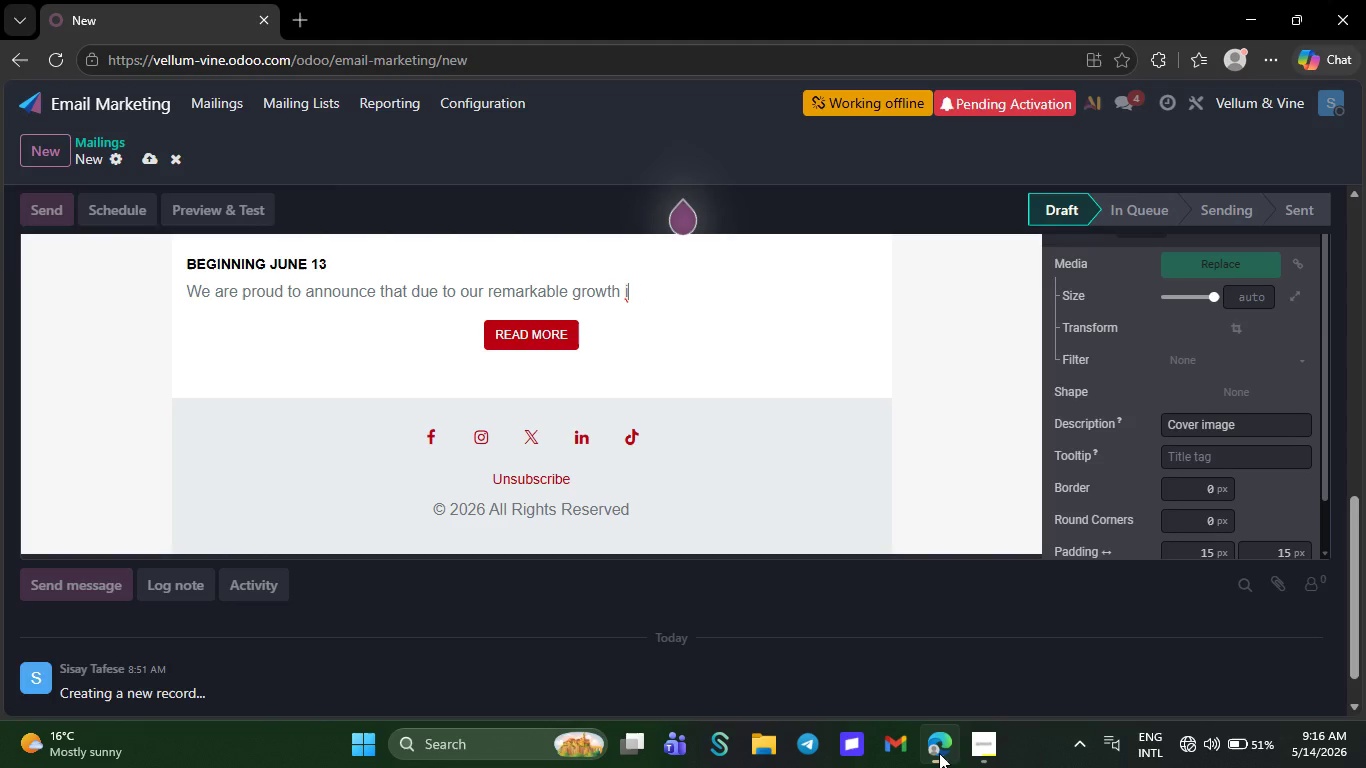 
key(Backspace)
 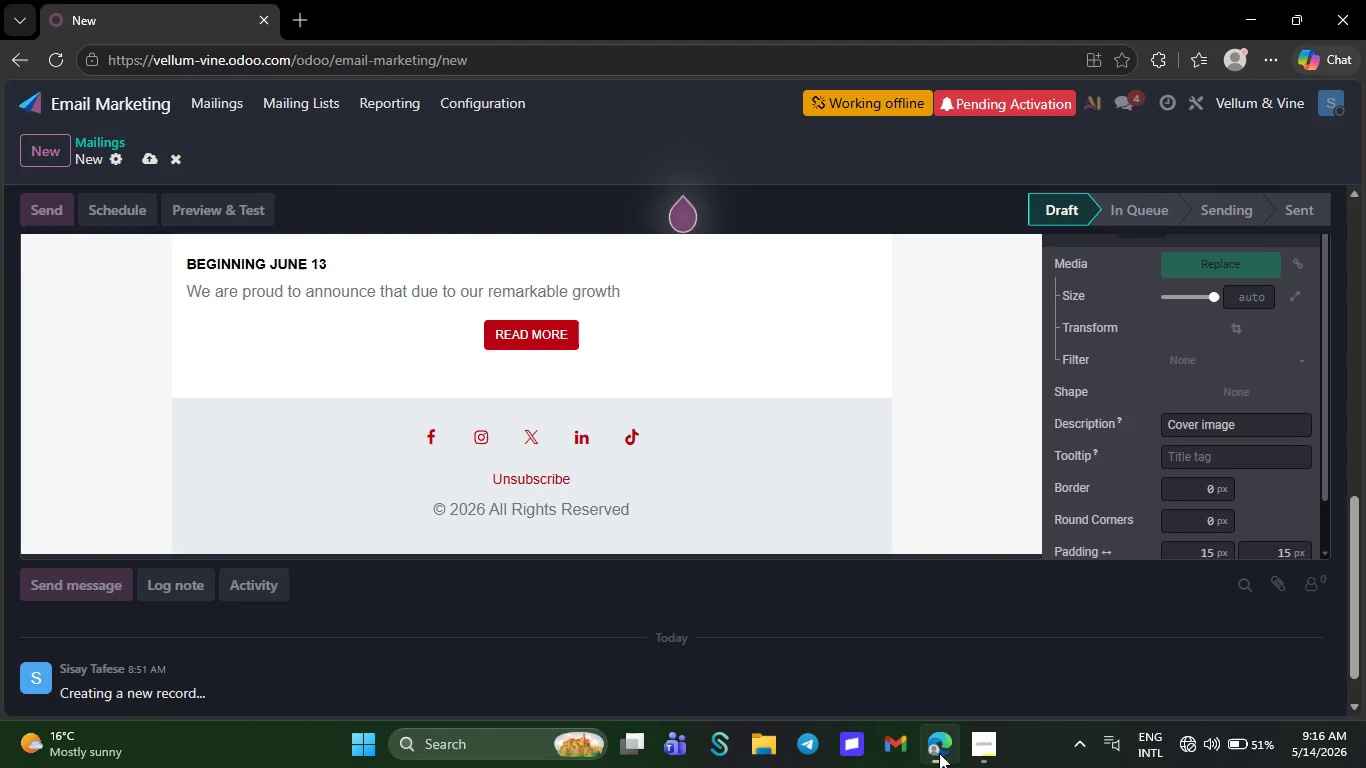 
key(Backspace)
 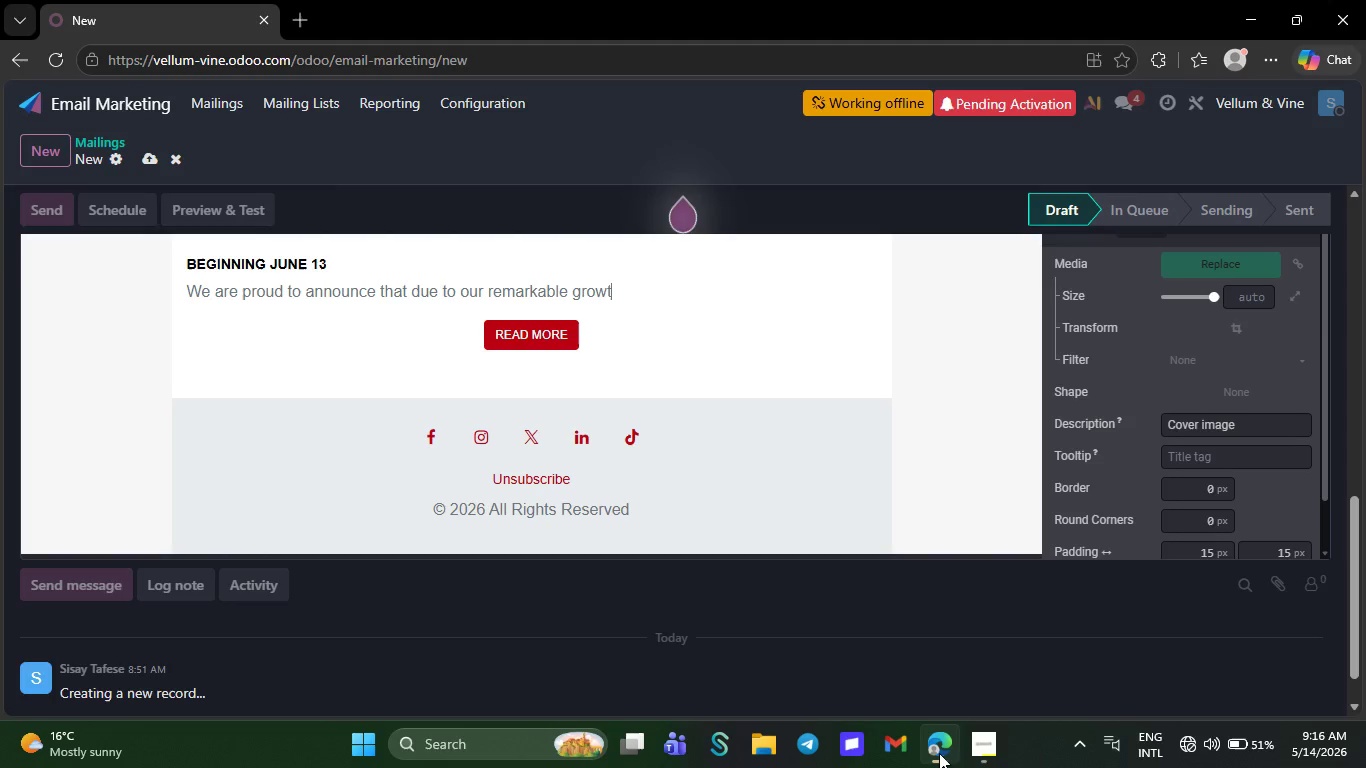 
key(Backspace)
 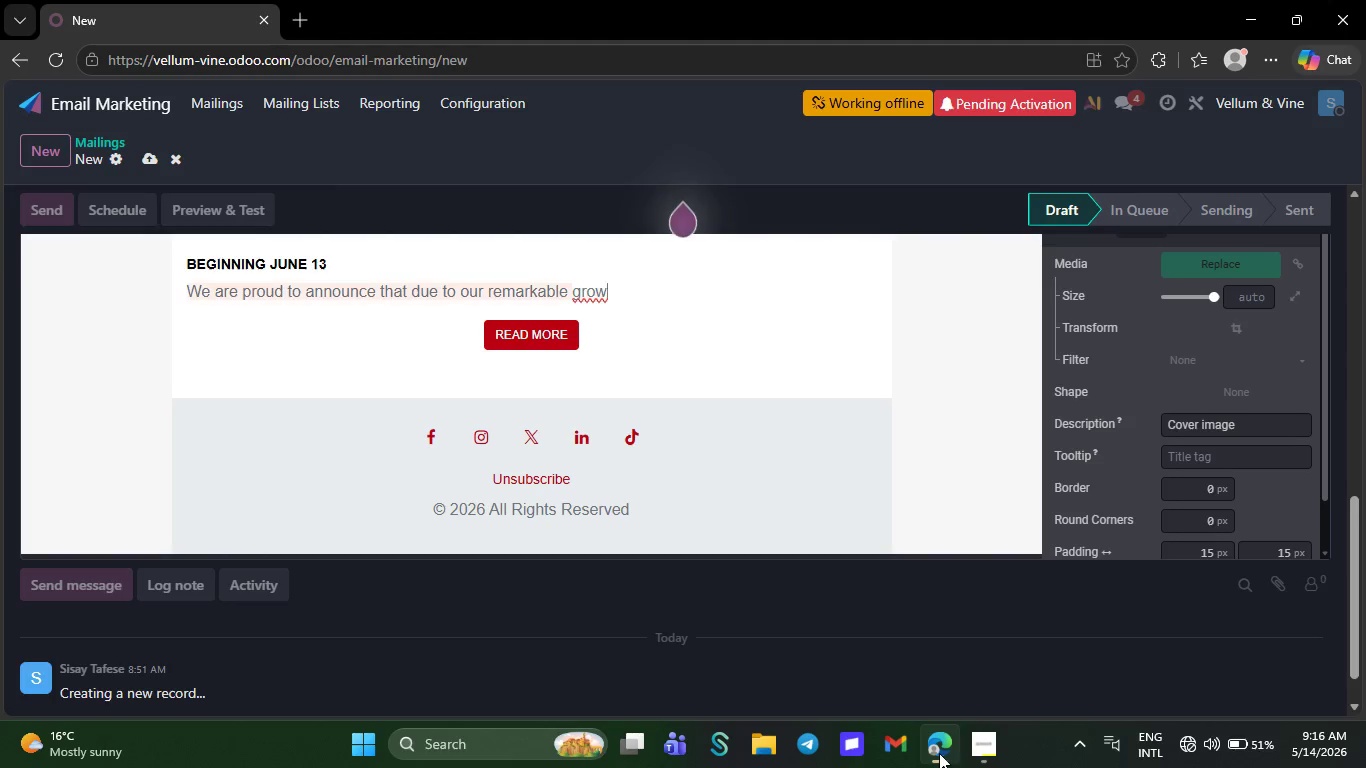 
key(Backspace)
 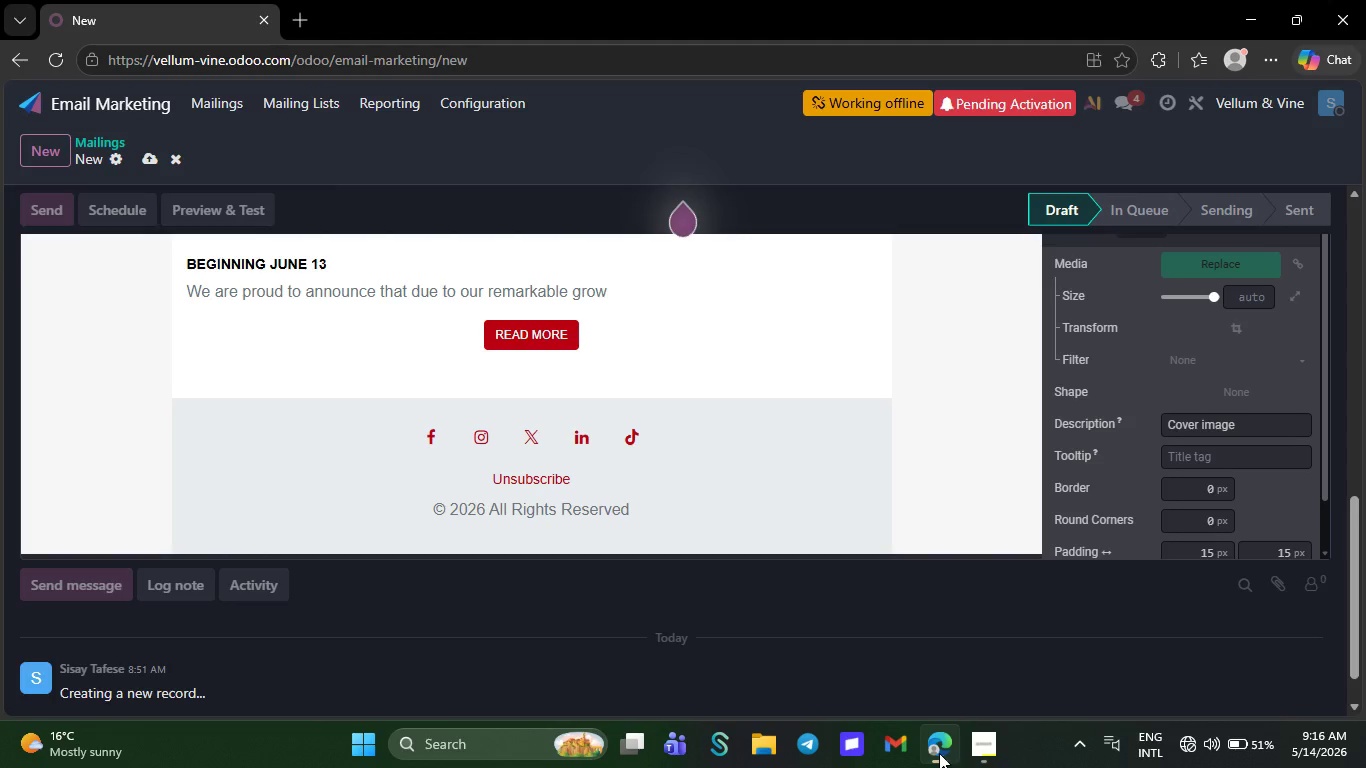 
key(Backspace)
 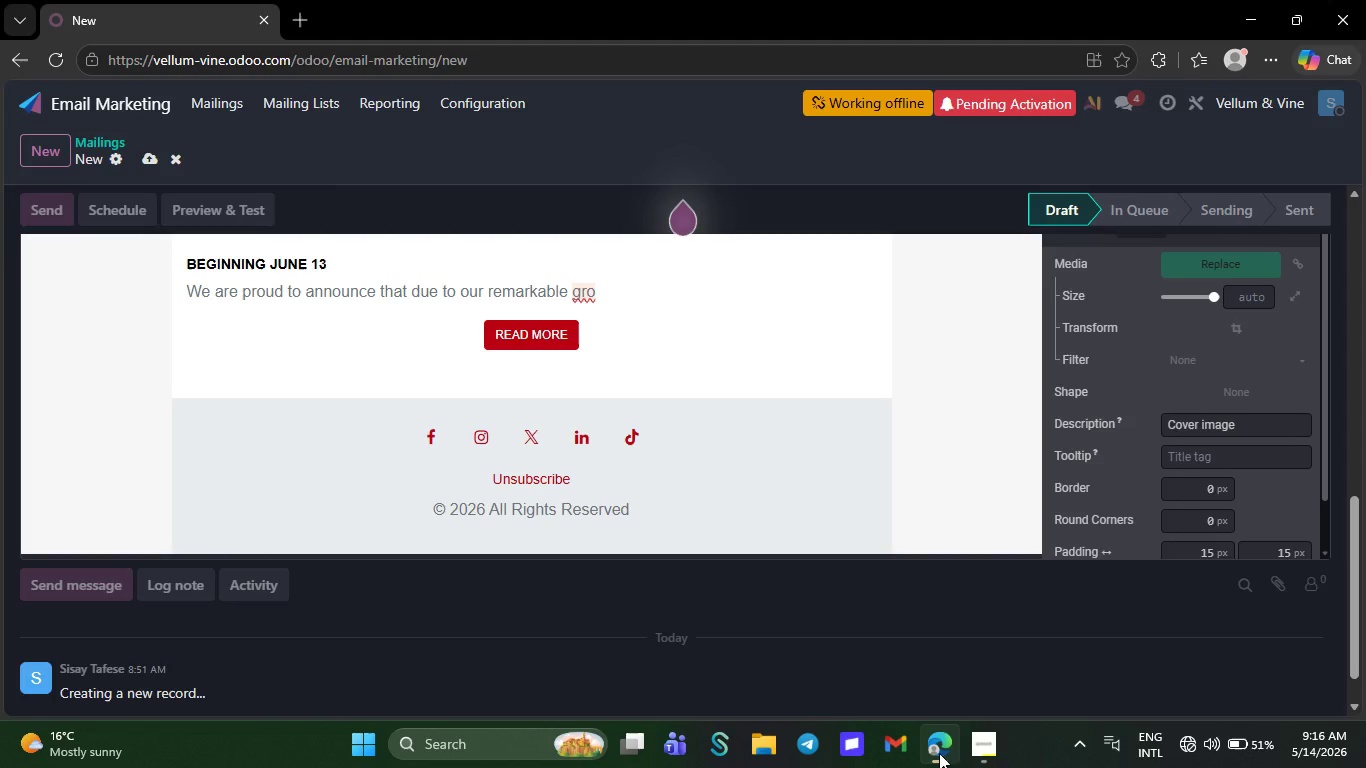 
key(Backspace)
 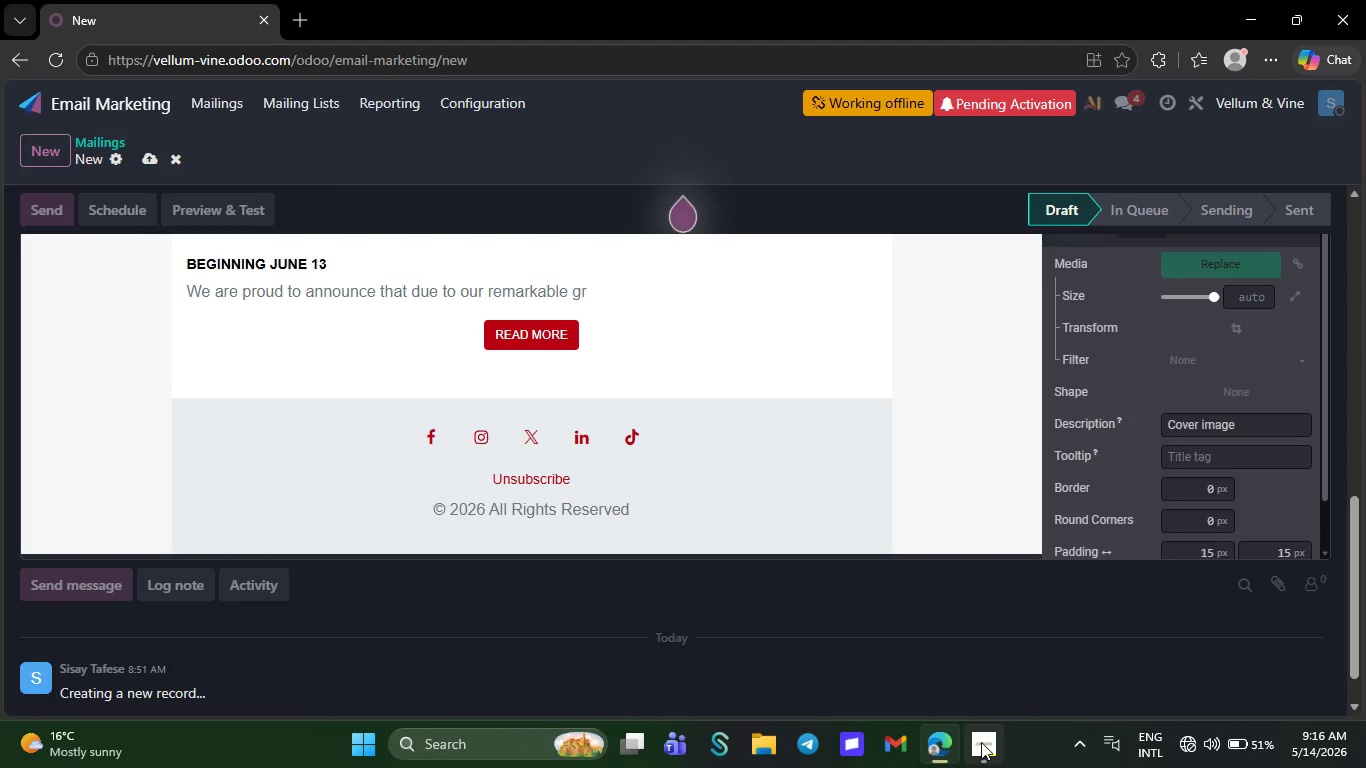 
left_click([981, 742])